 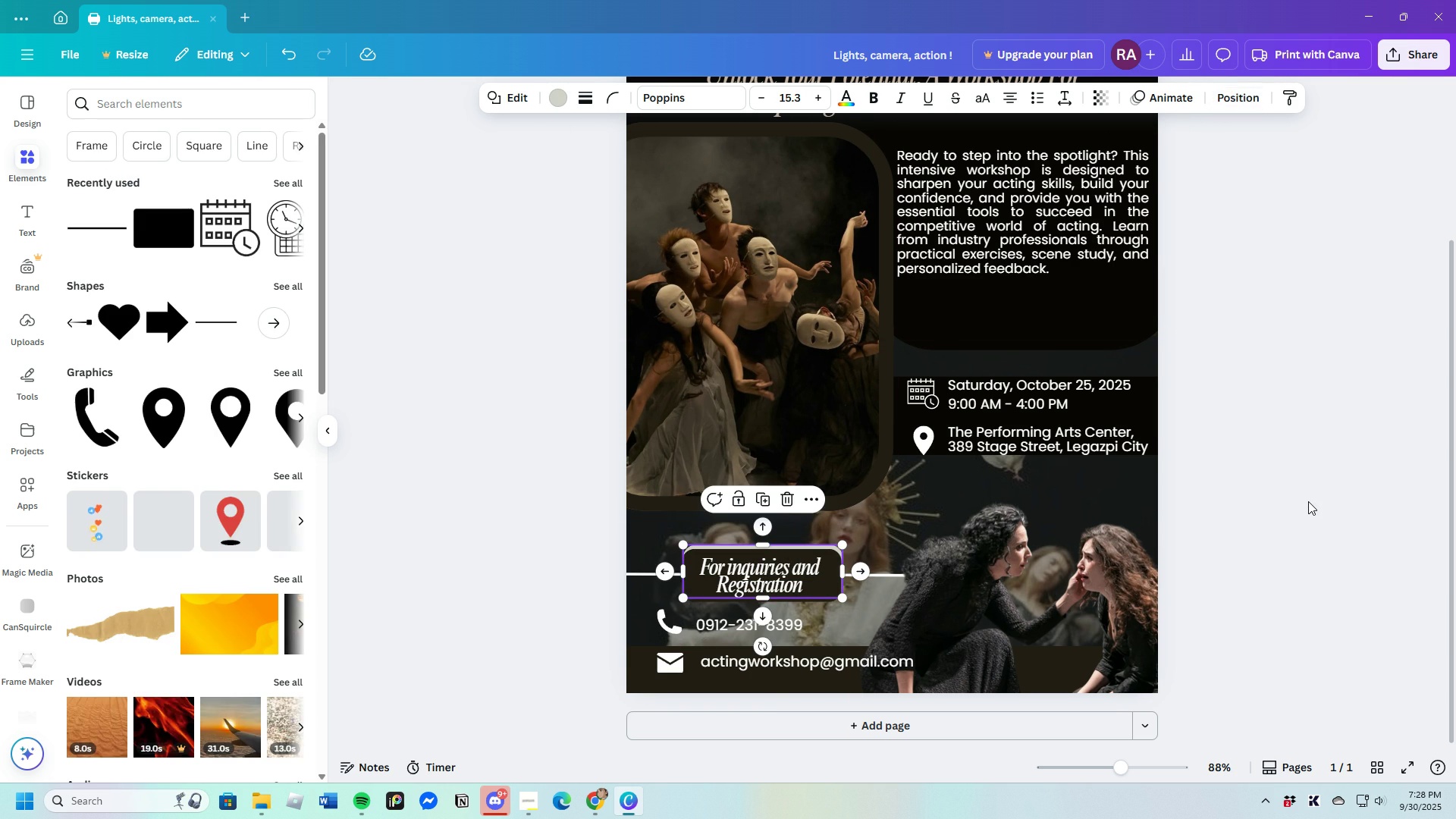 
left_click([1307, 501])
 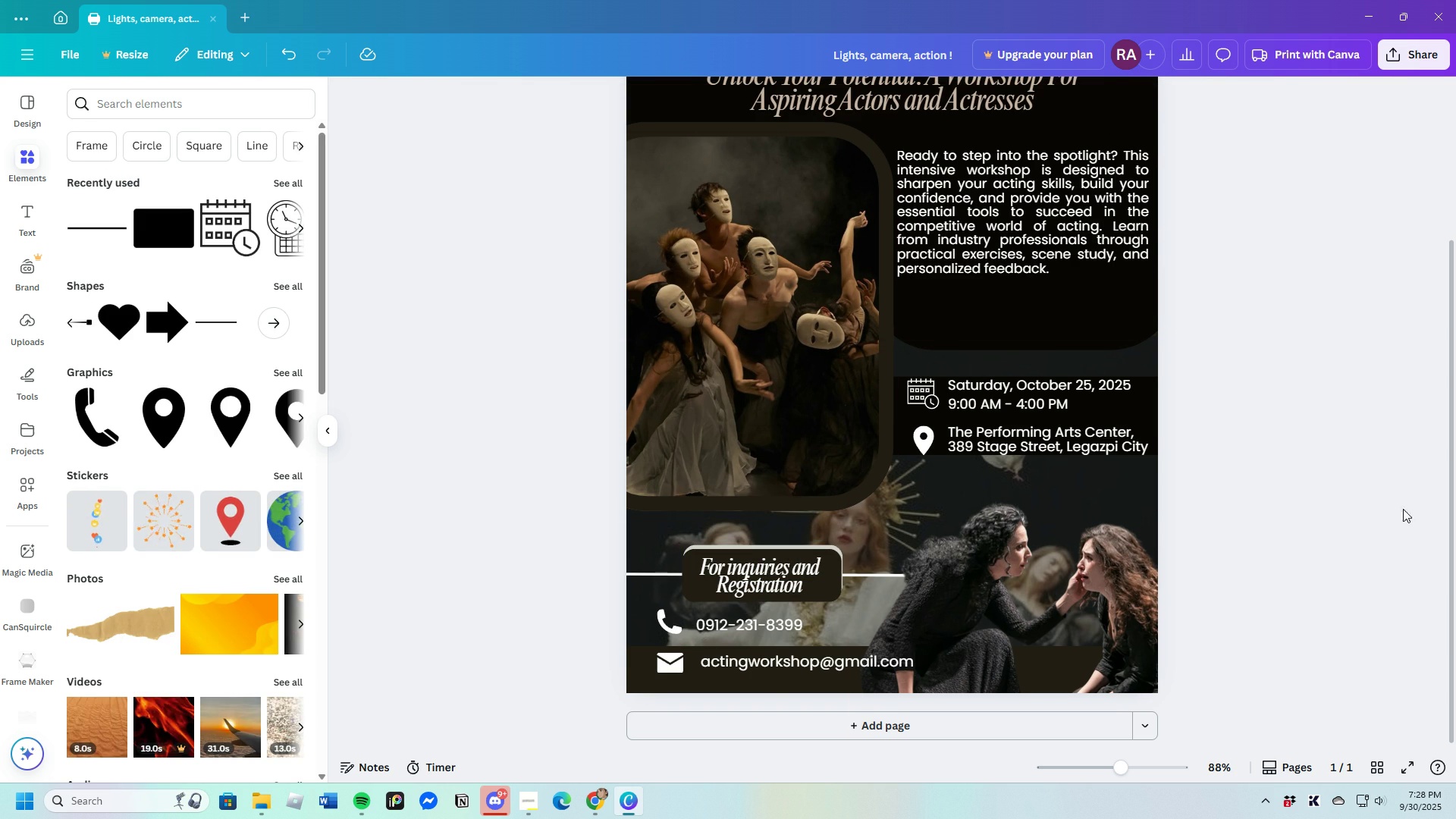 
scroll: coordinate [1275, 547], scroll_direction: down, amount: 1.0
 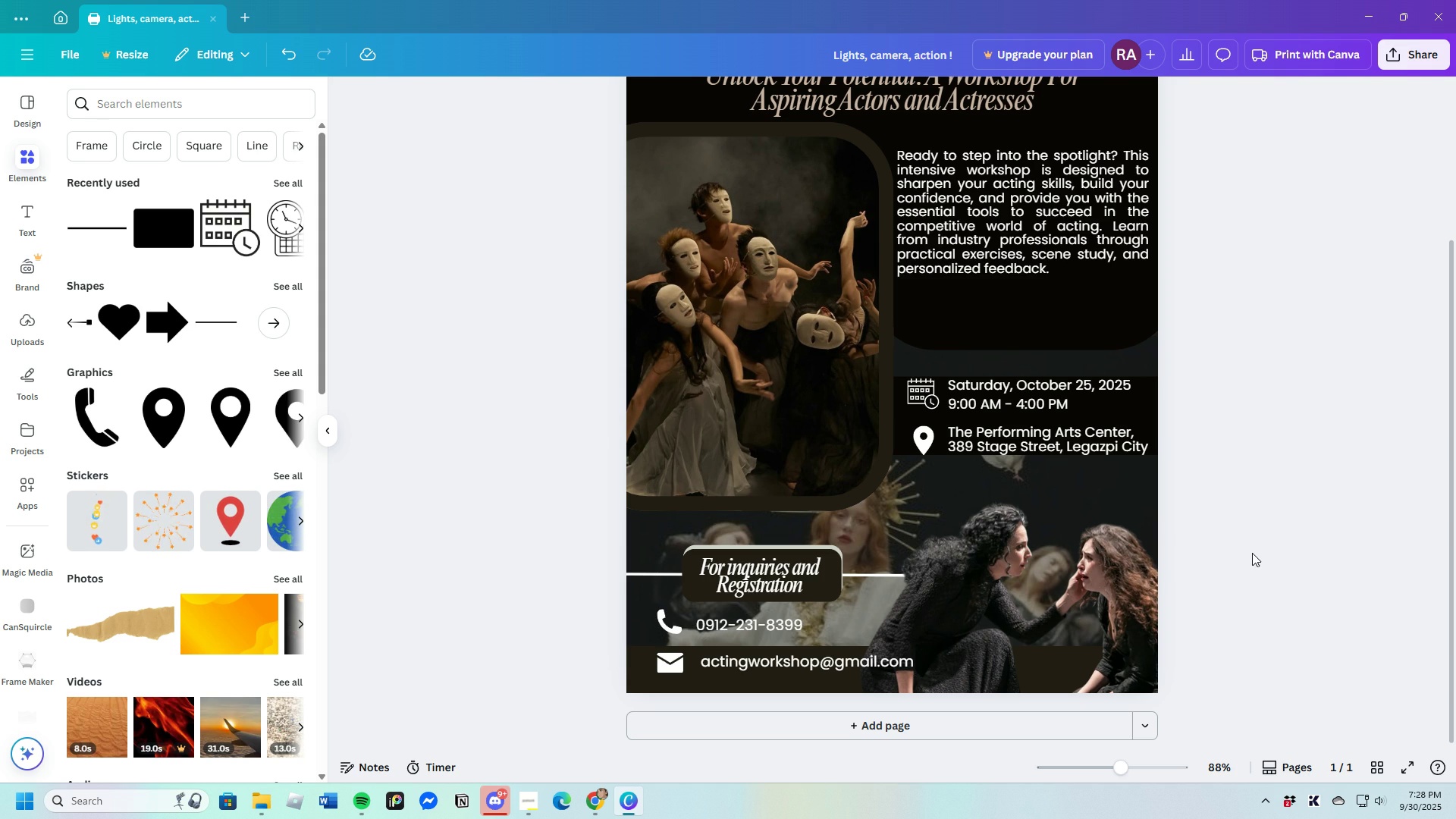 
scroll: coordinate [1250, 556], scroll_direction: up, amount: 1.0
 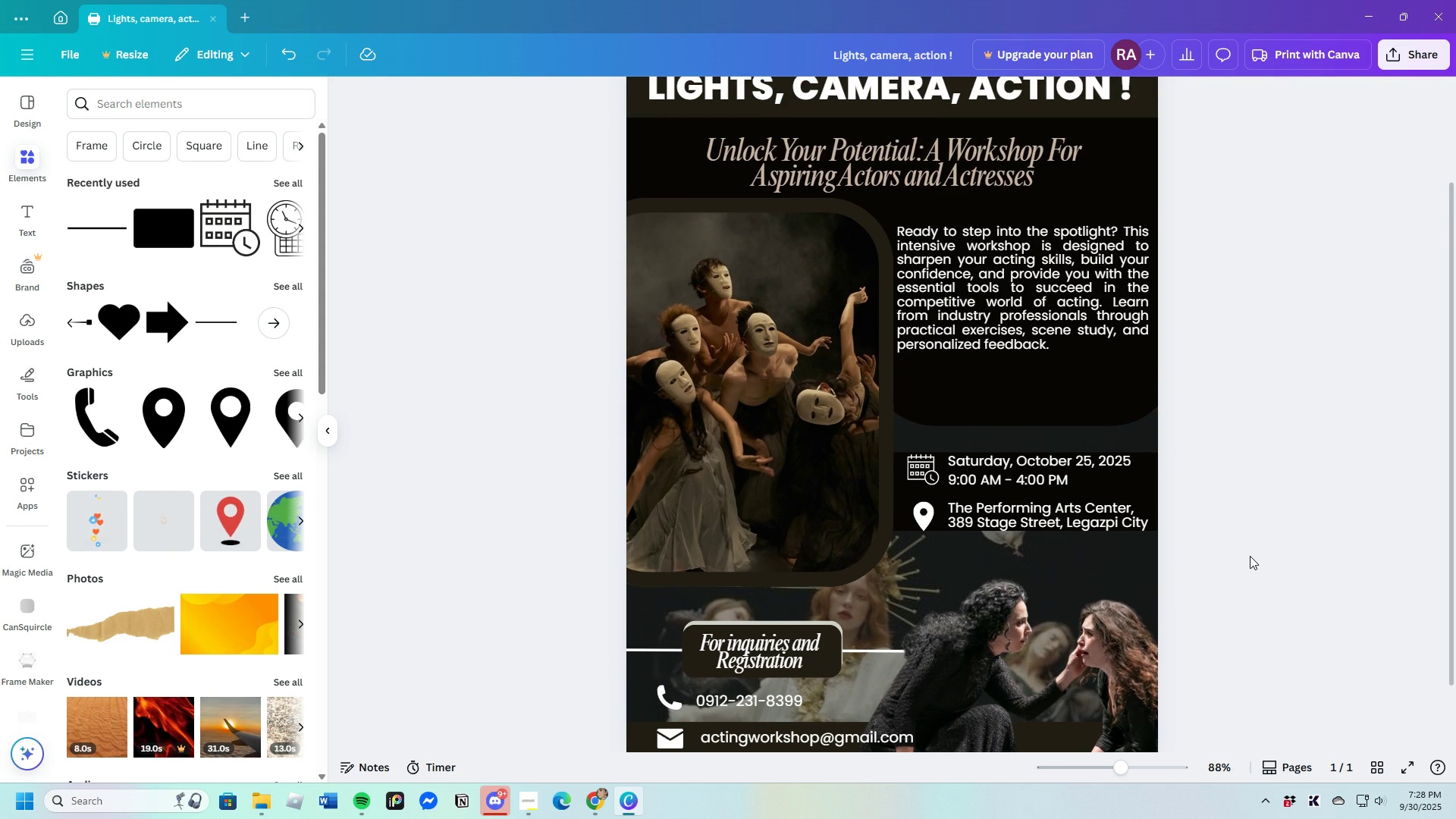 
scroll: coordinate [1246, 554], scroll_direction: down, amount: 2.0